 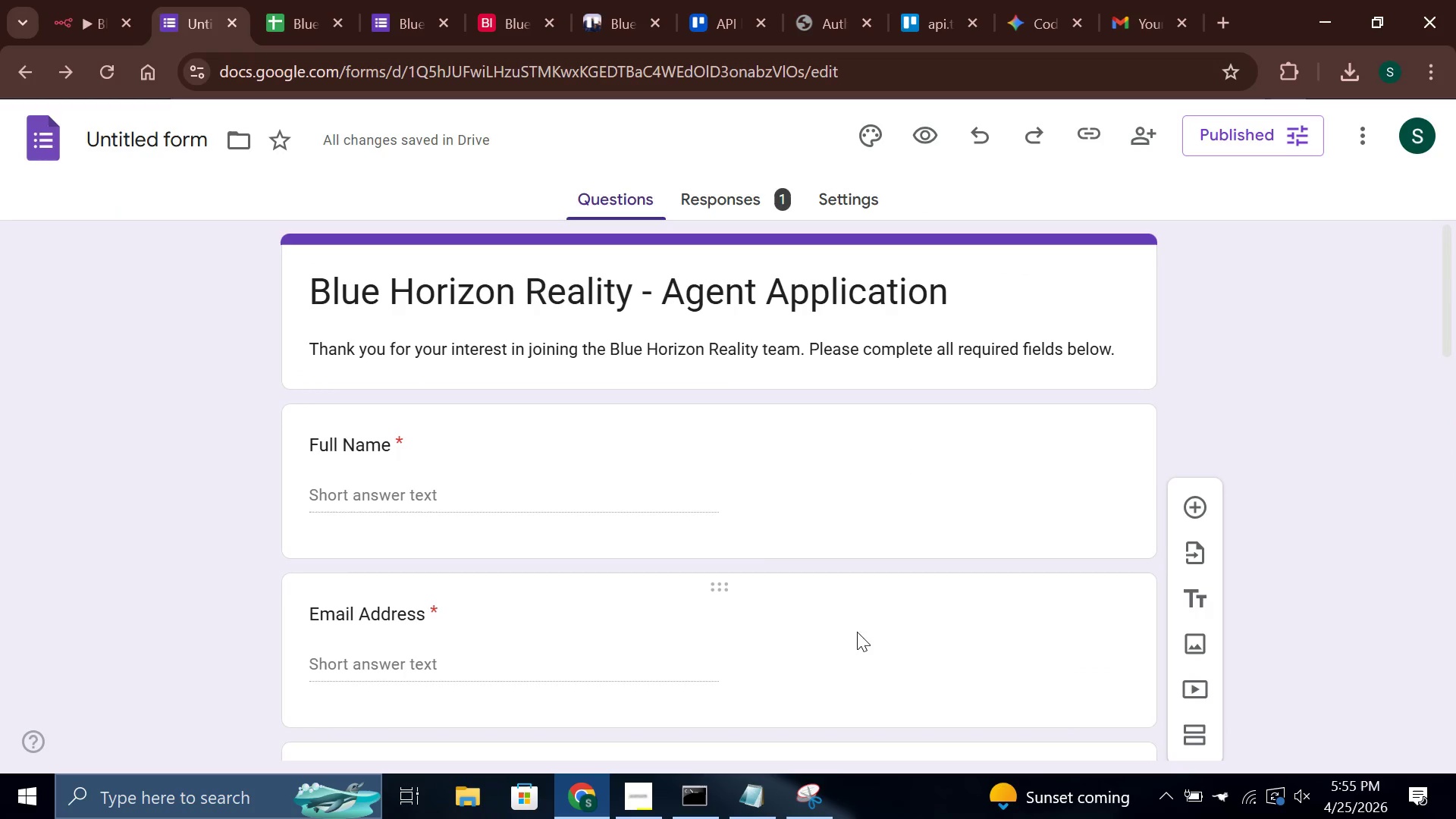 
left_click([385, 0])
 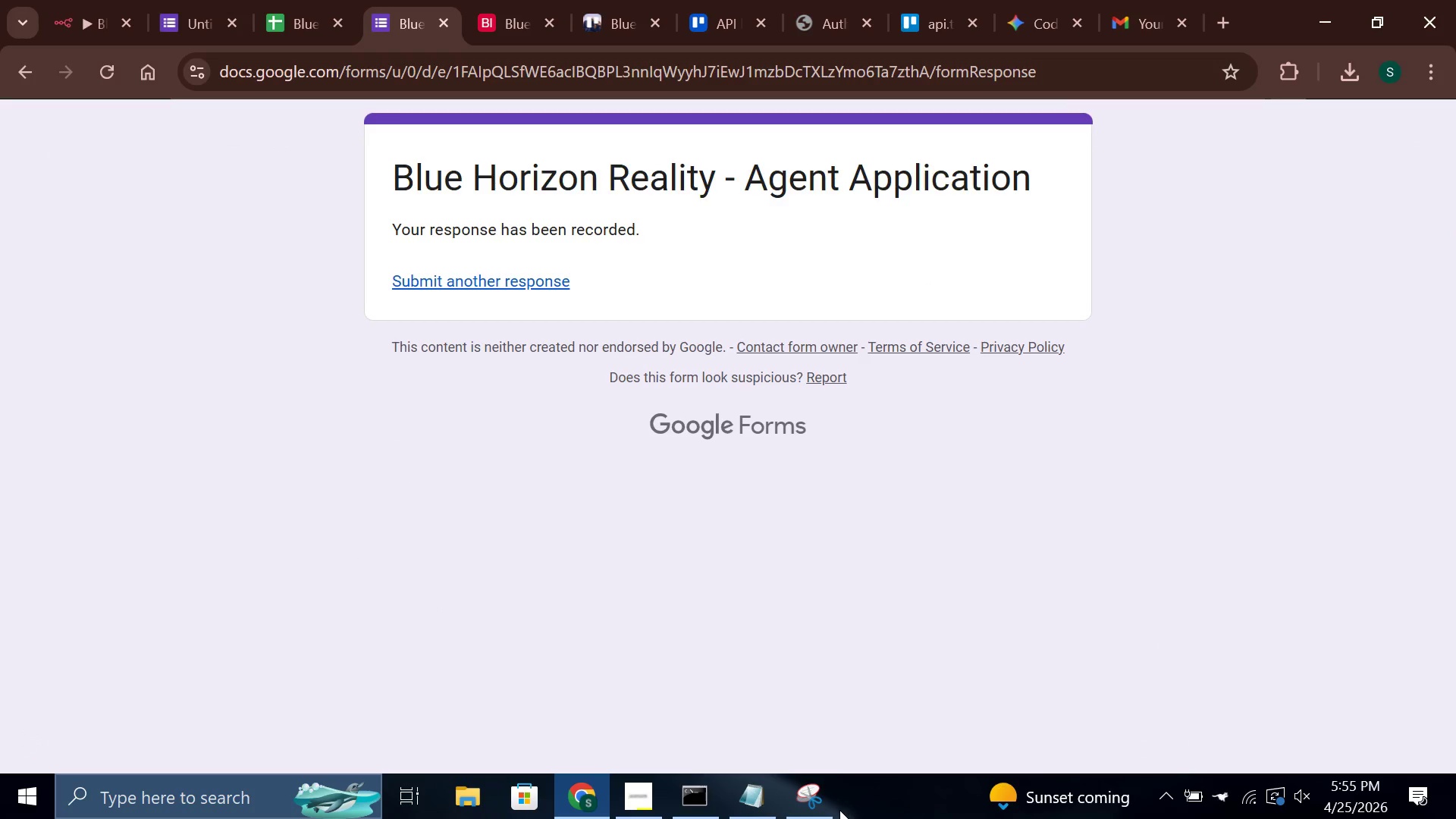 
left_click([829, 808])
 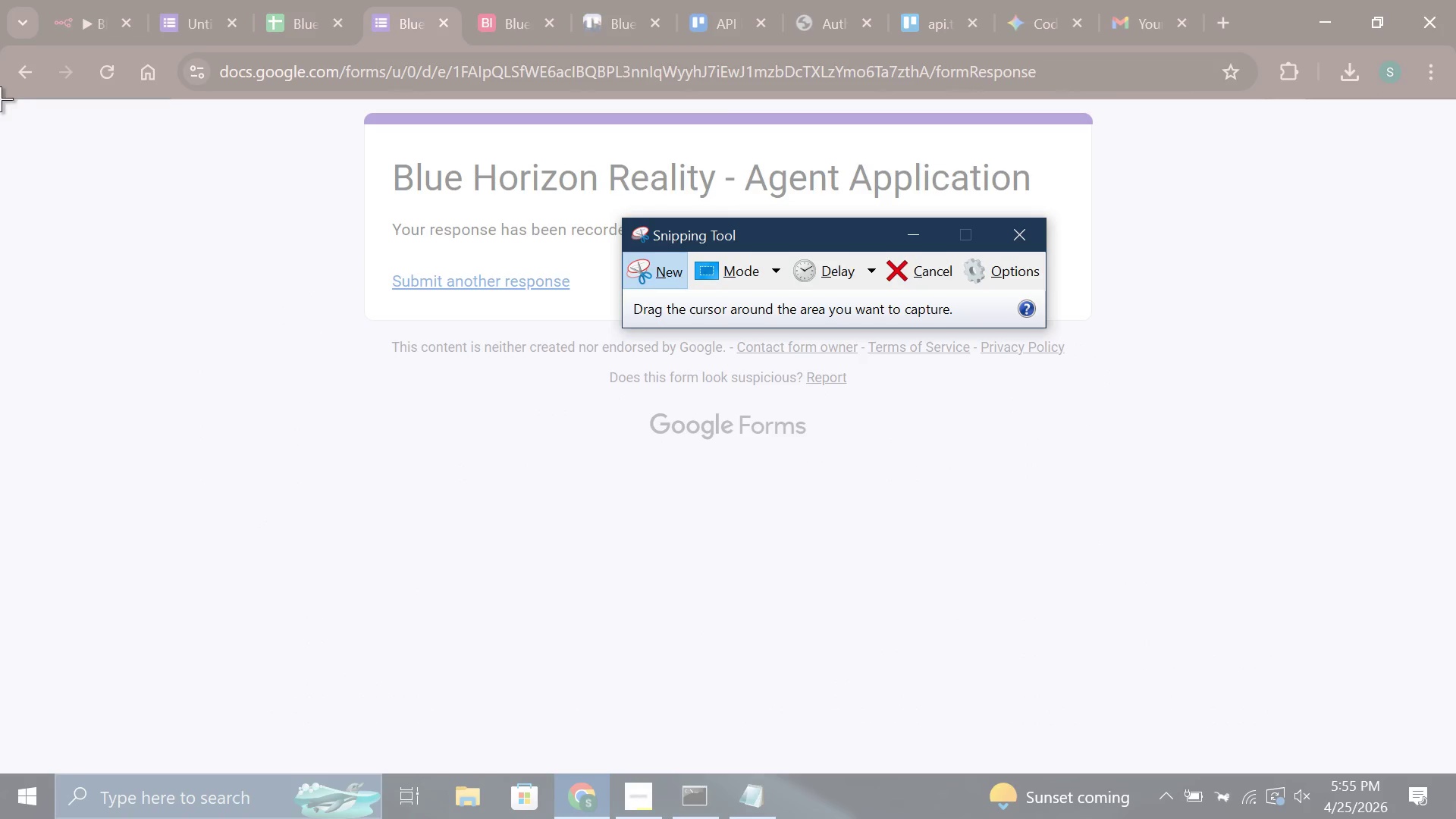 
left_click_drag(start_coordinate=[0, 99], to_coordinate=[1455, 480])
 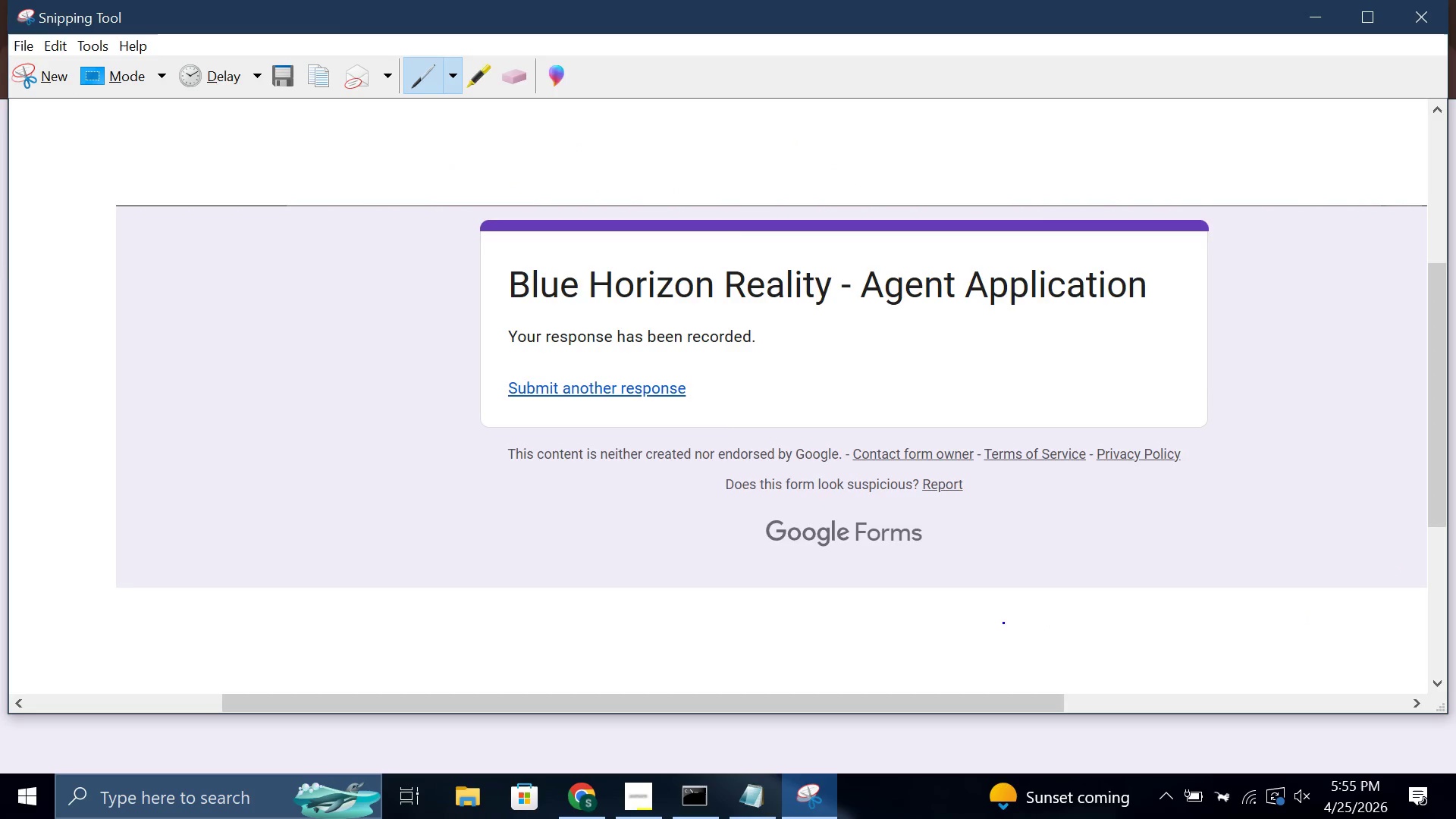 
key(Control+S)
 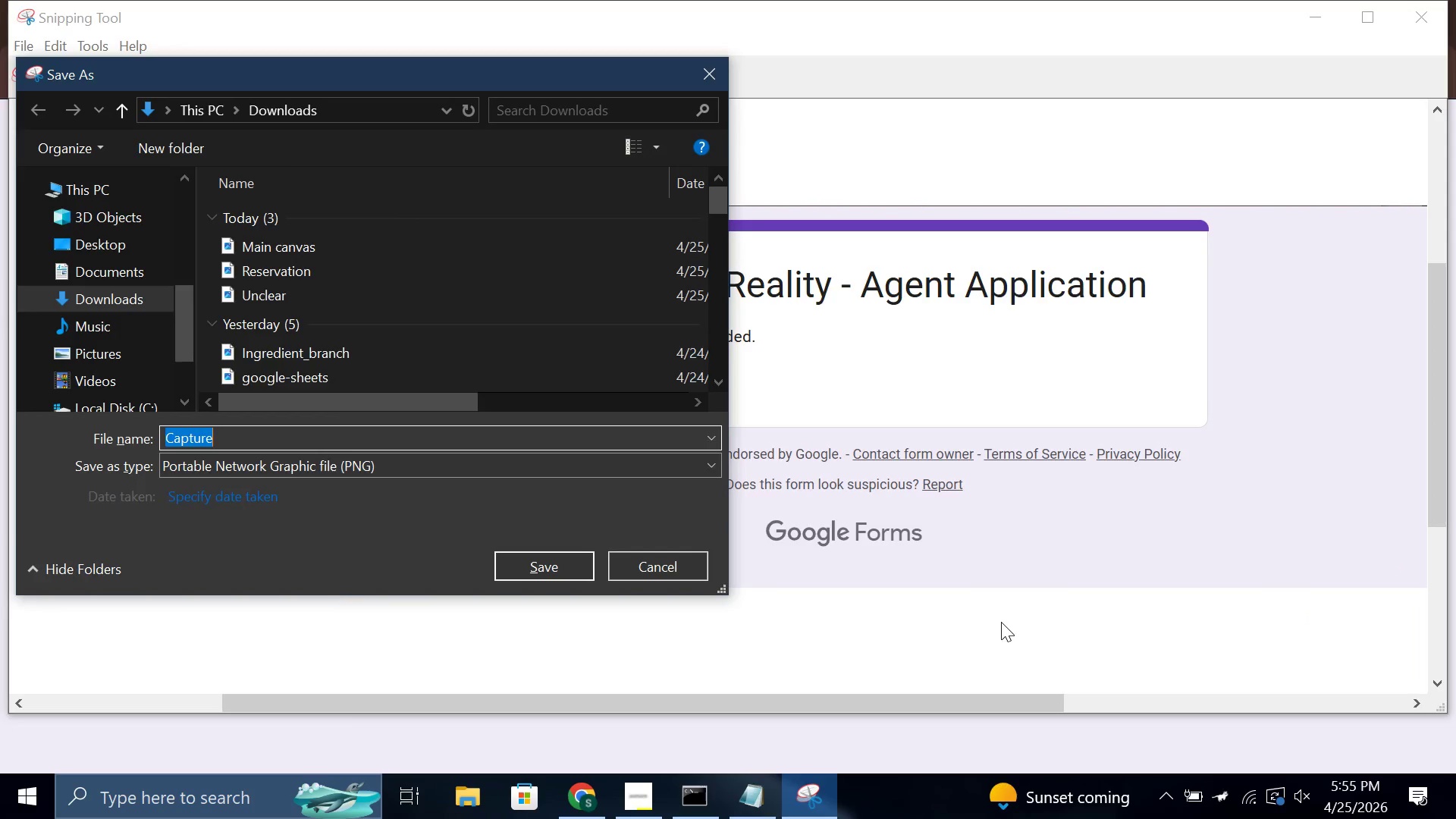 
type(Form)
 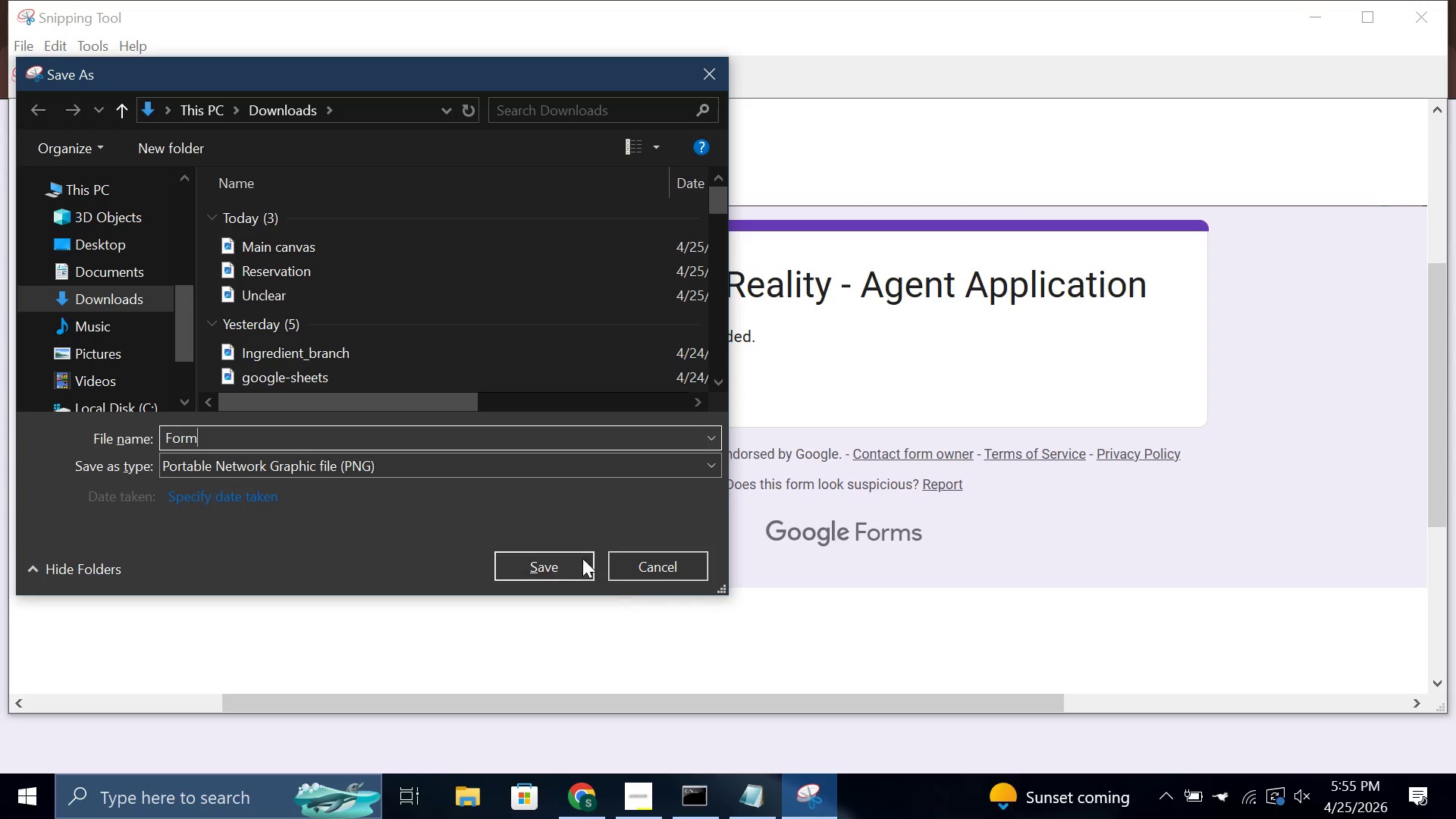 
left_click([561, 560])
 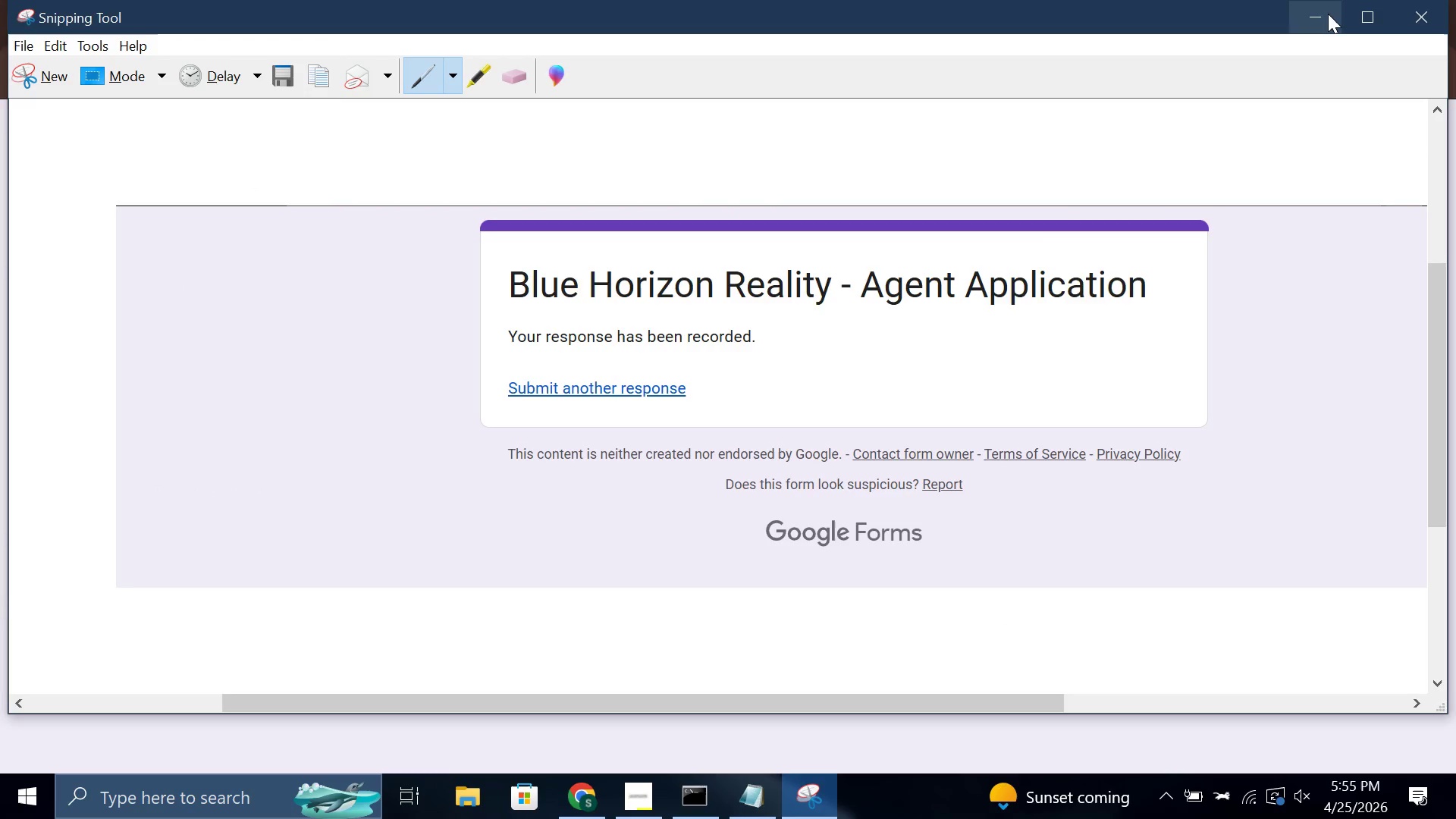 
left_click([1325, 12])
 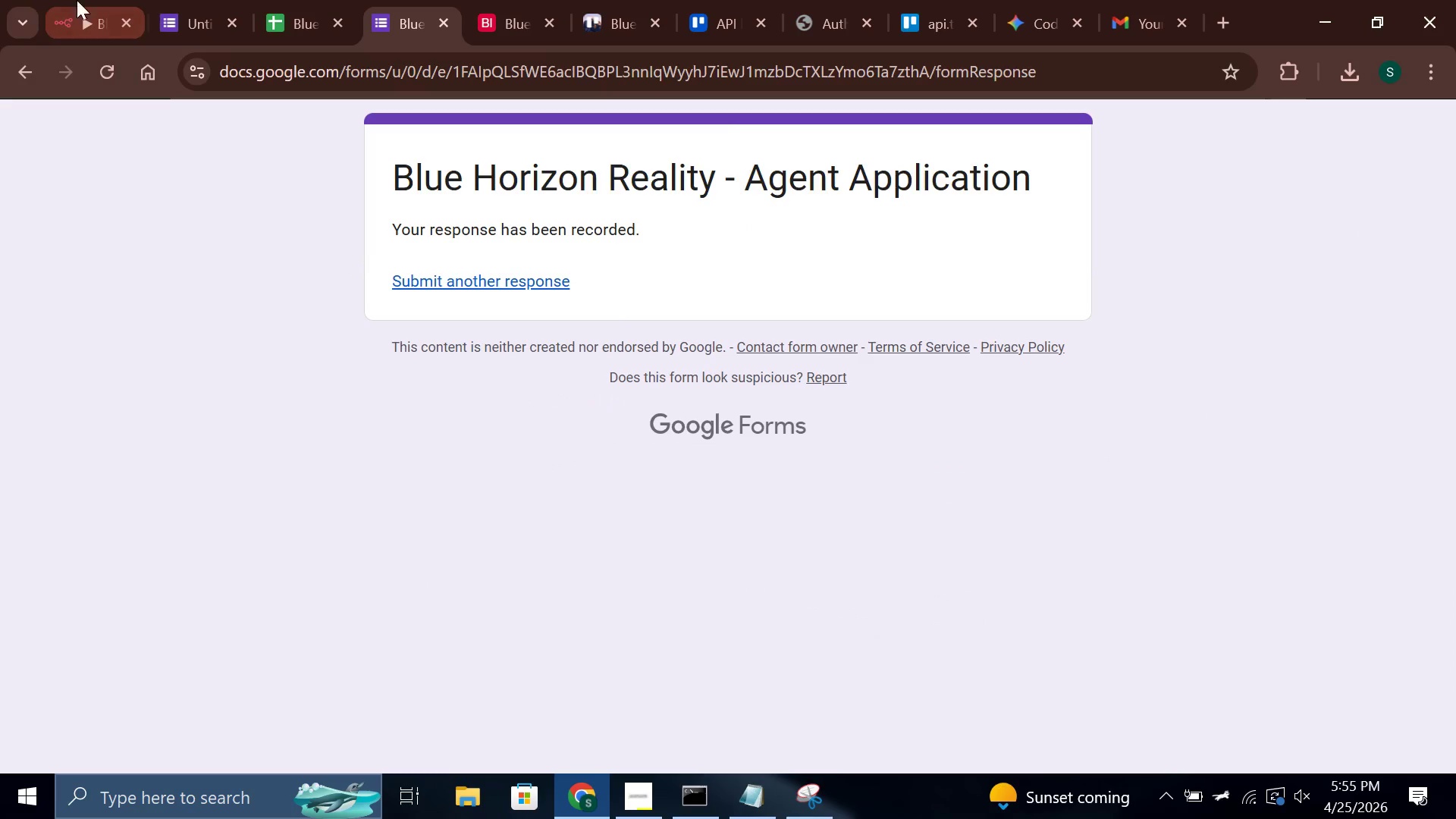 
left_click([80, 0])
 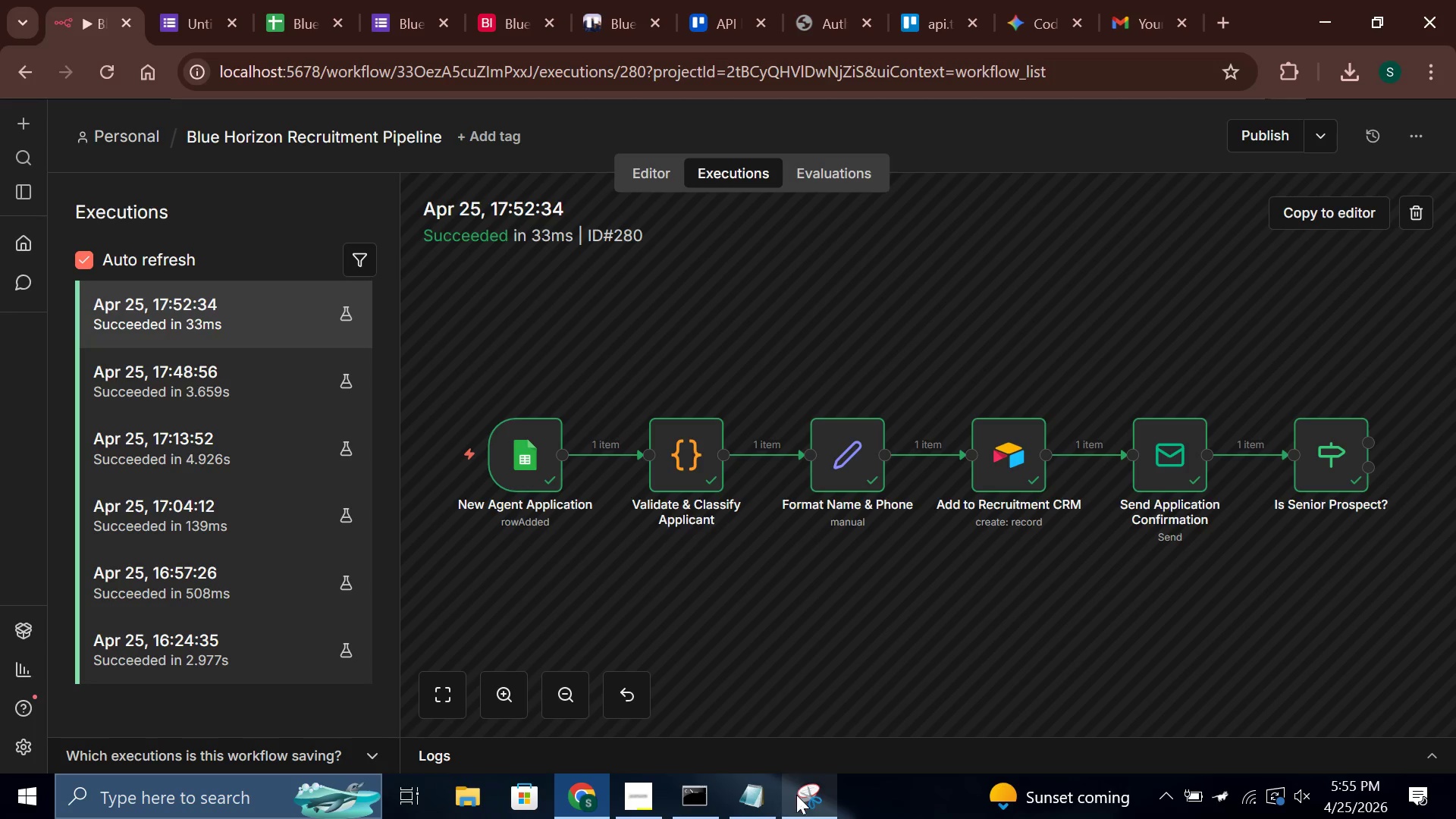 
left_click([800, 803])
 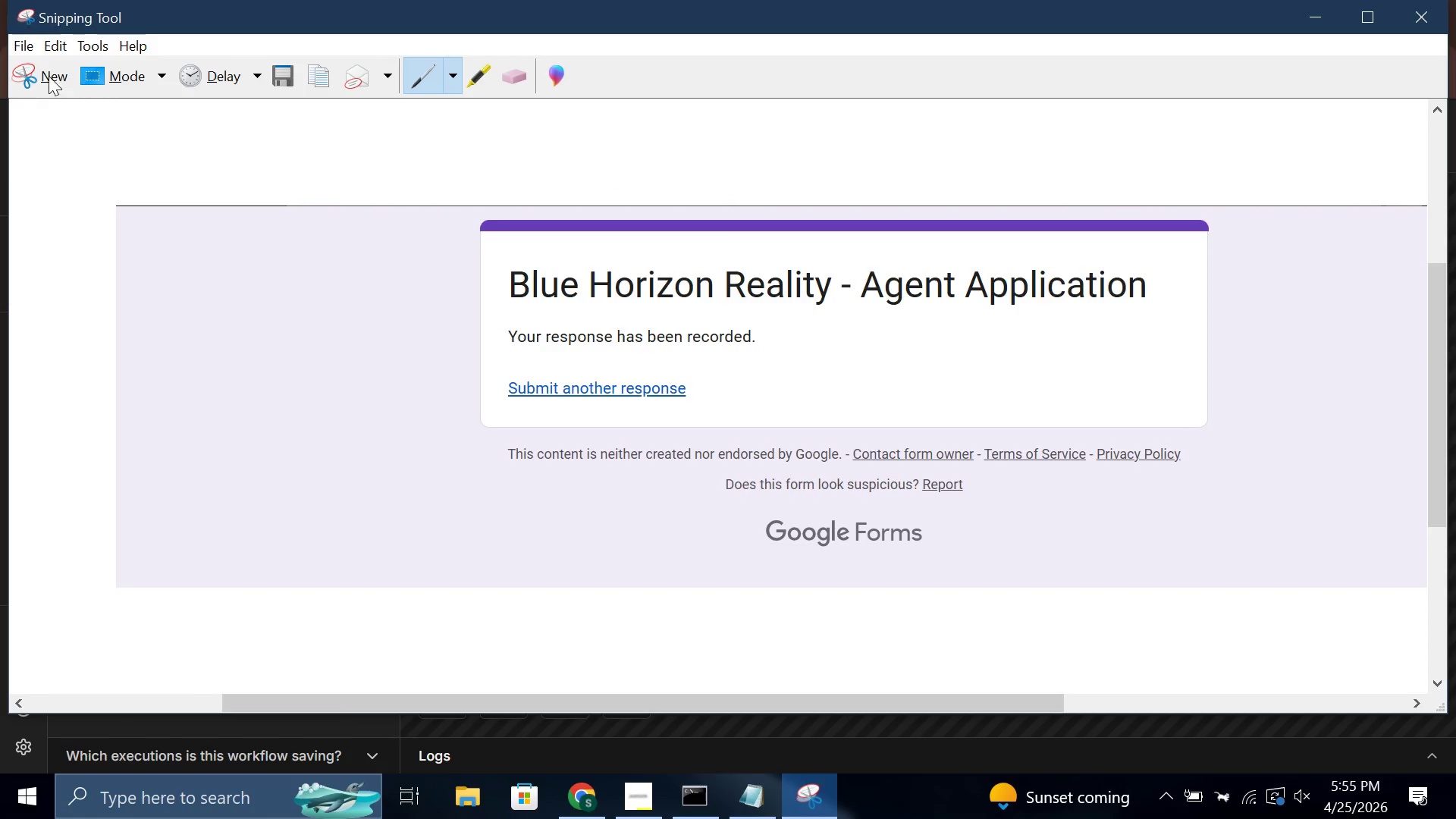 
left_click([48, 77])
 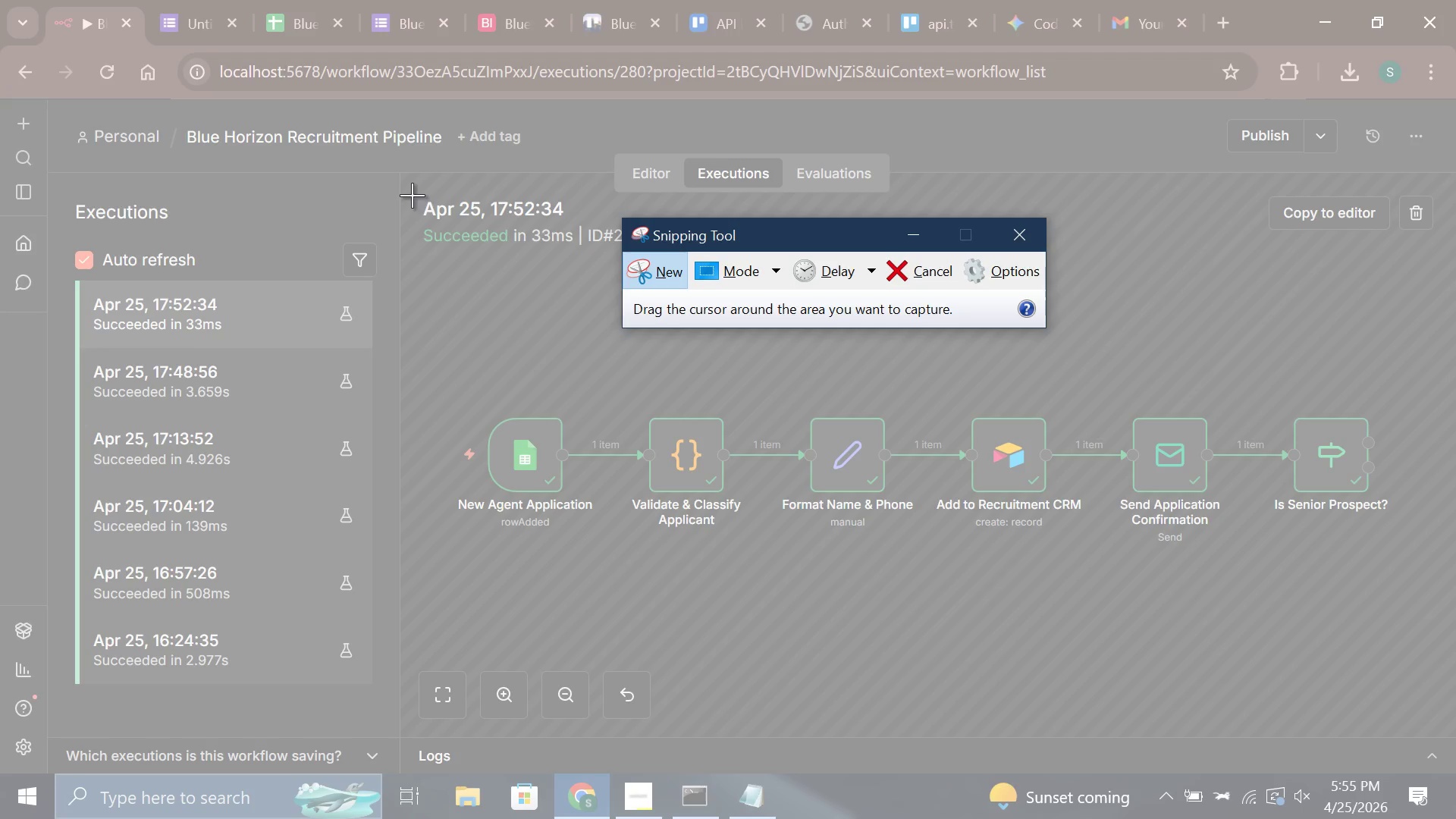 
left_click_drag(start_coordinate=[413, 196], to_coordinate=[1455, 765])
 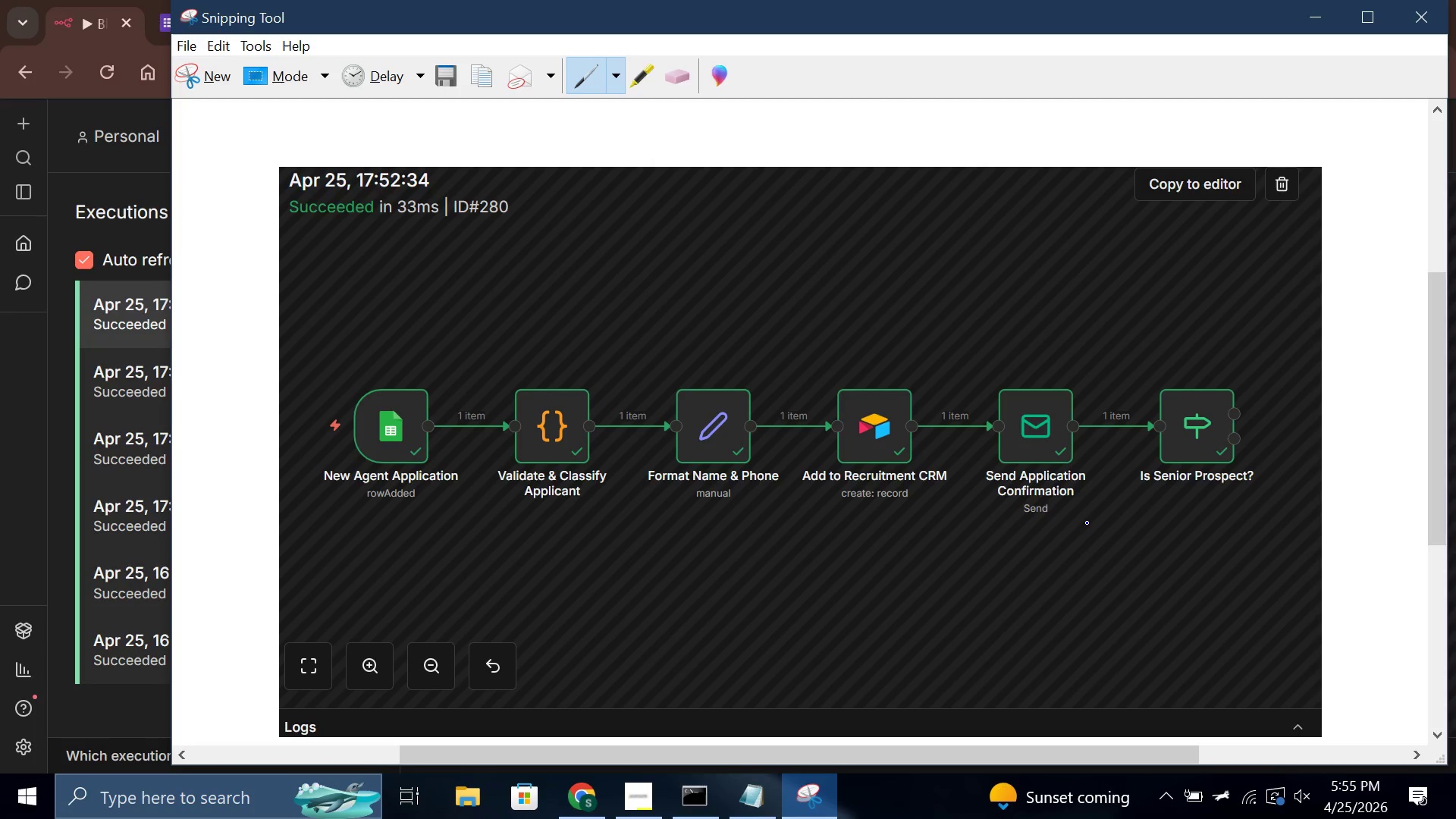 
key(Control+S)
 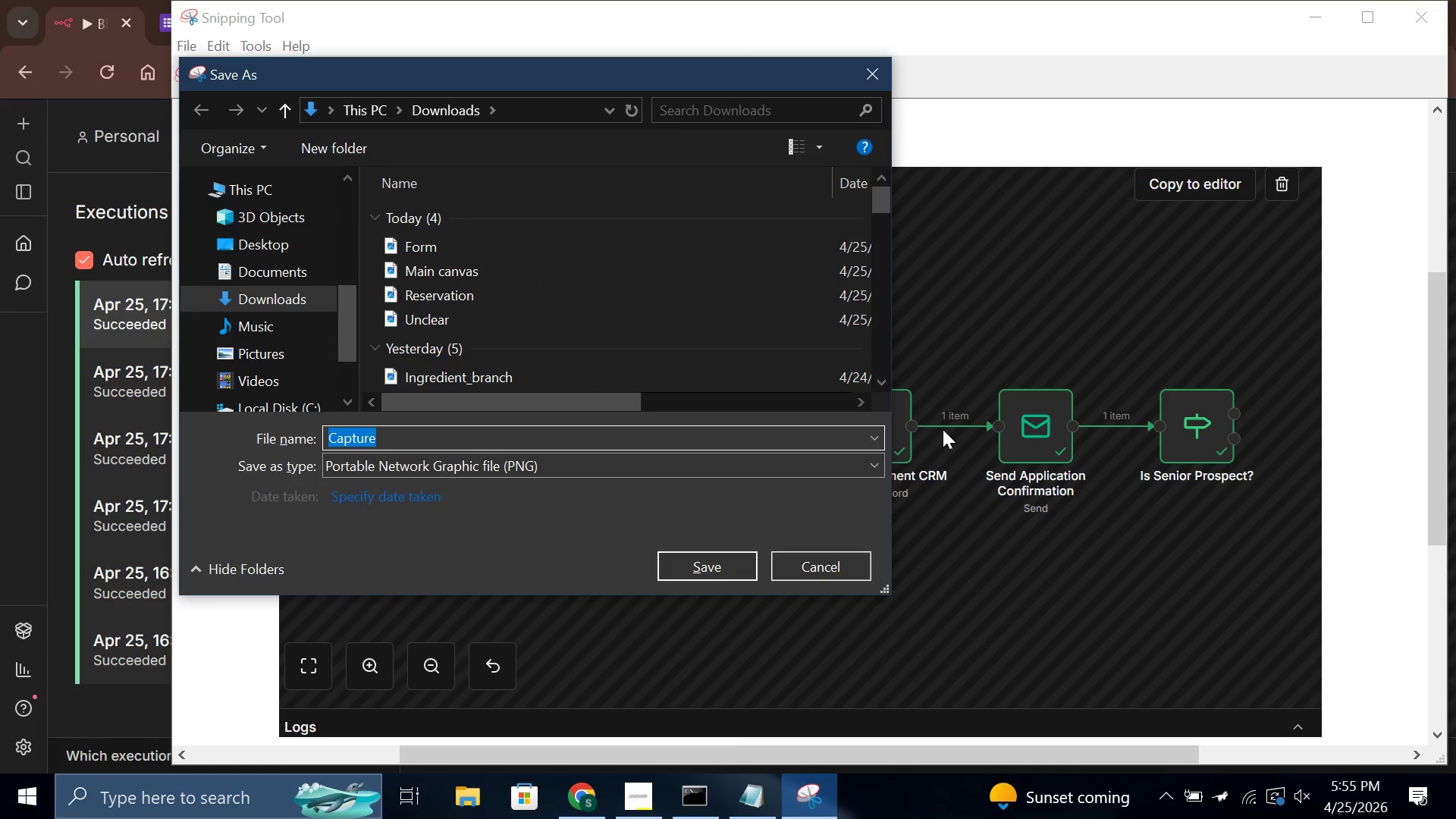 
type(Exe)
 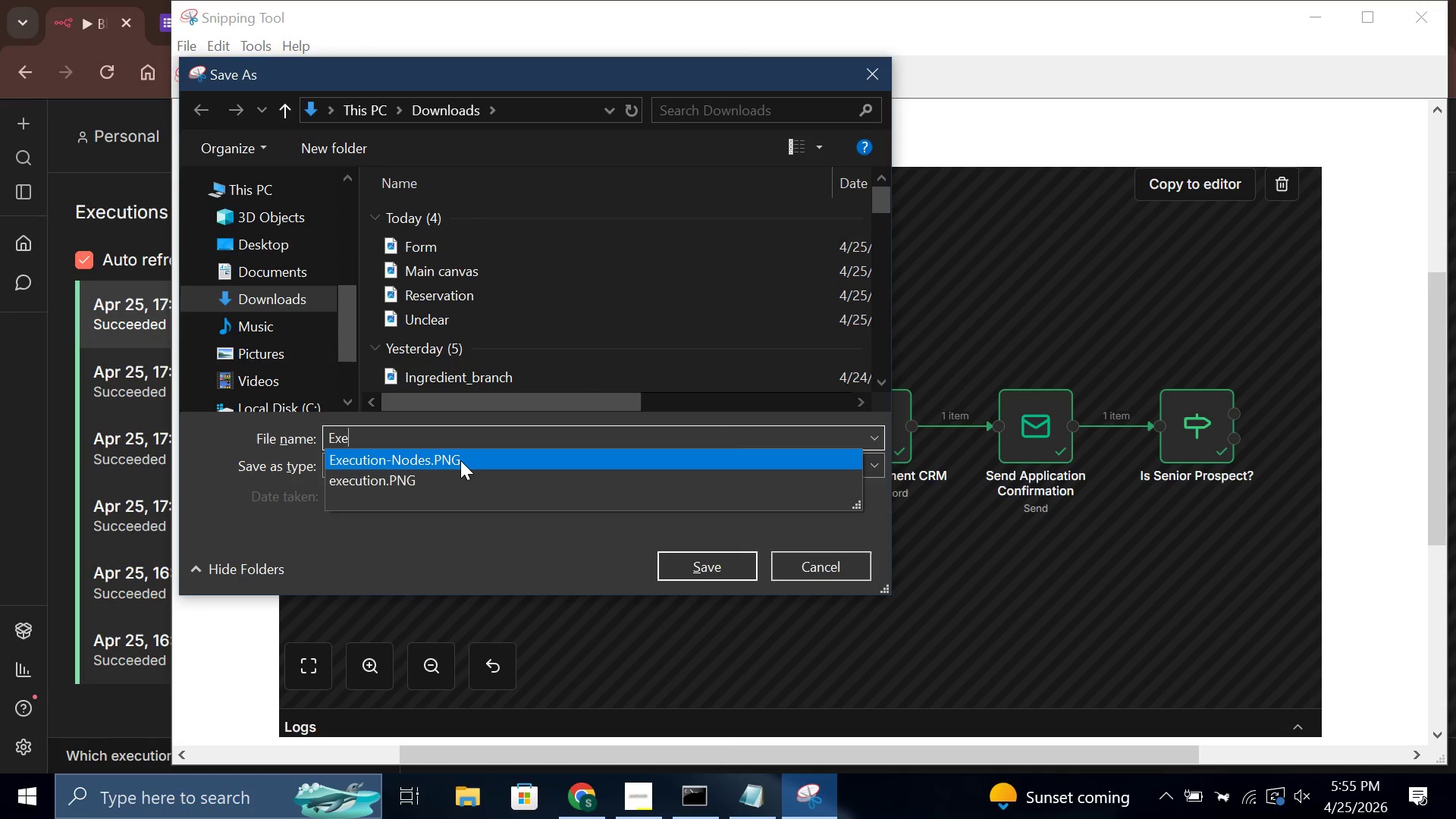 
left_click([460, 460])
 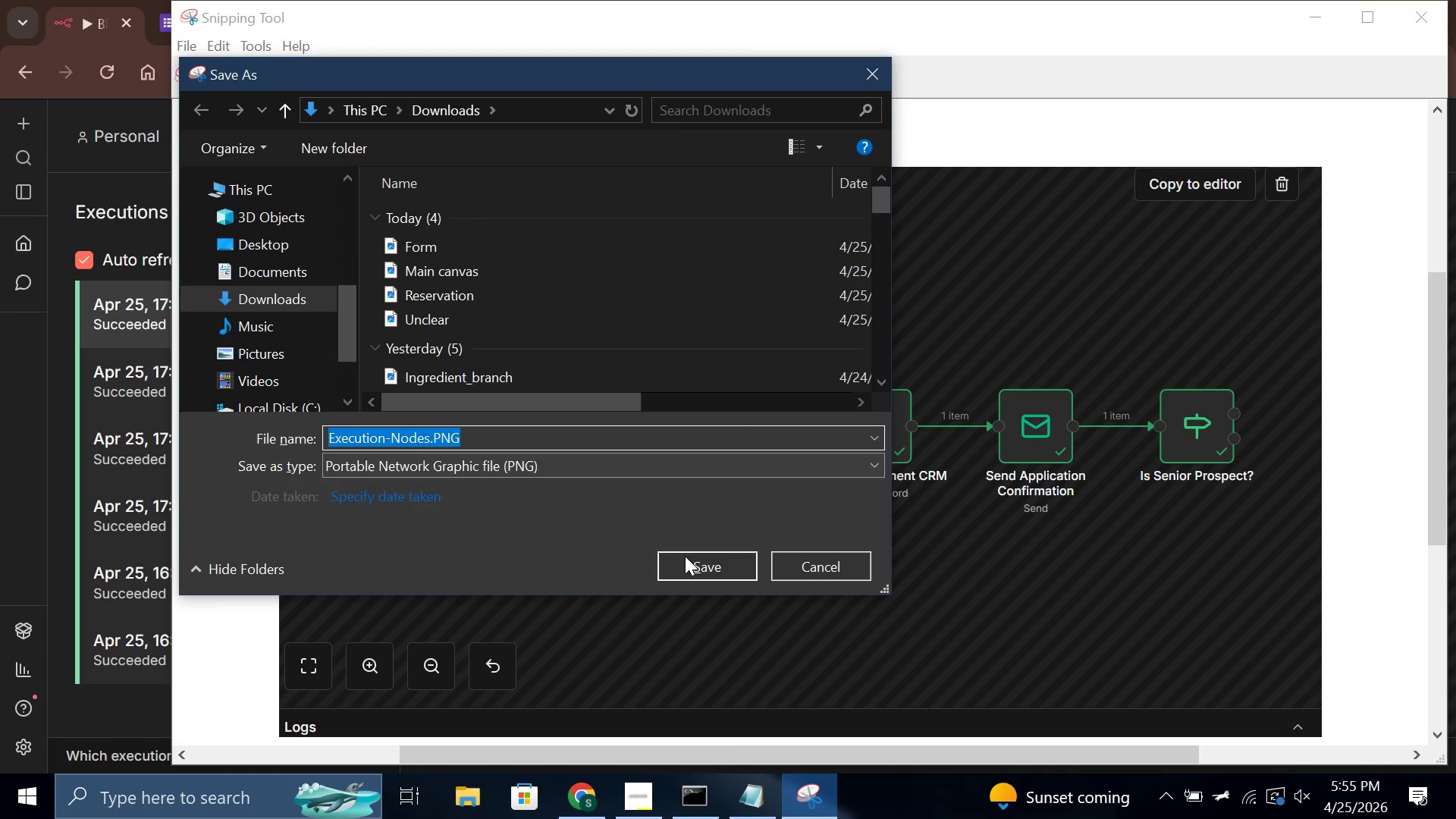 
left_click([697, 560])
 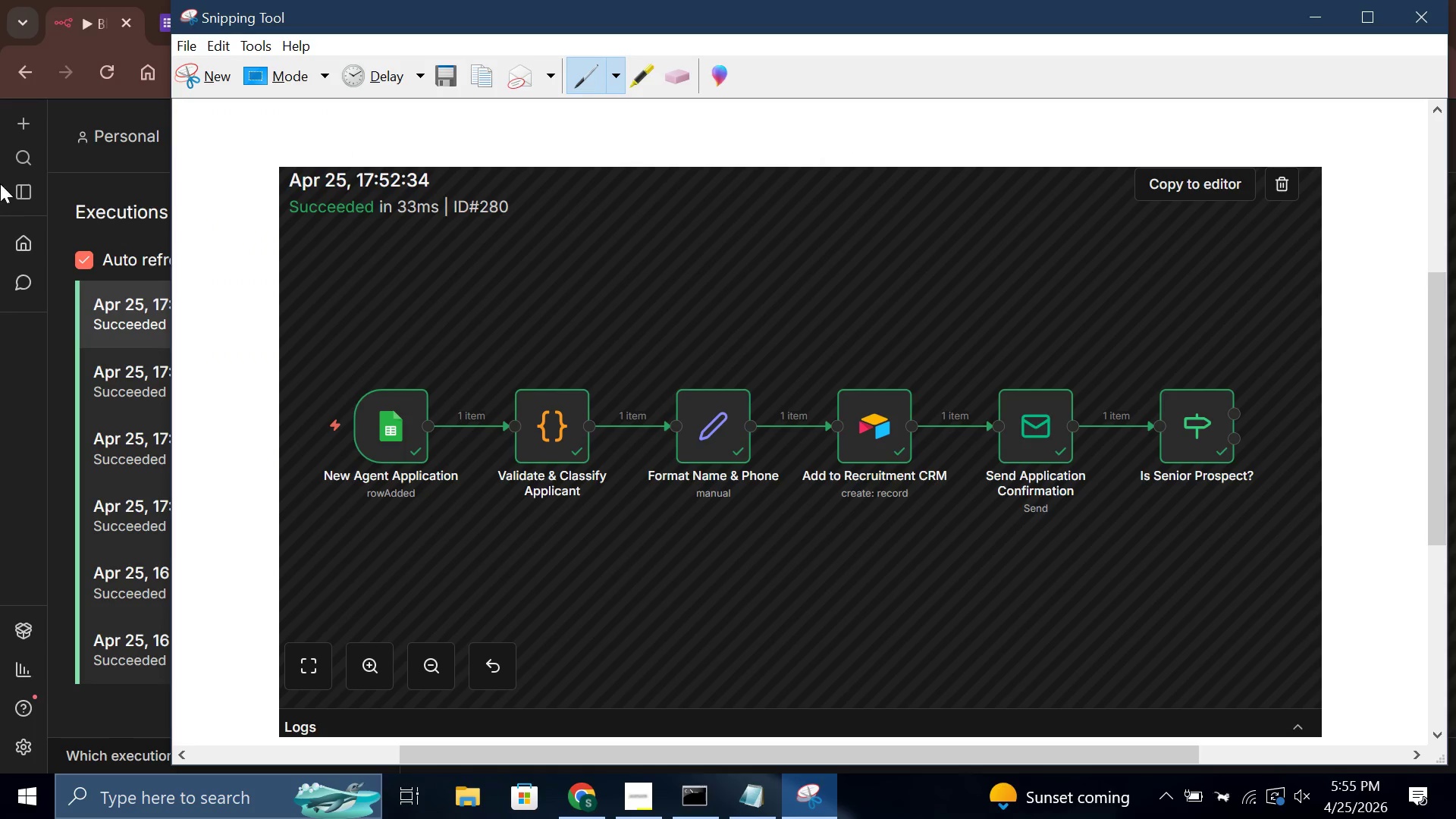 
left_click([72, 180])
 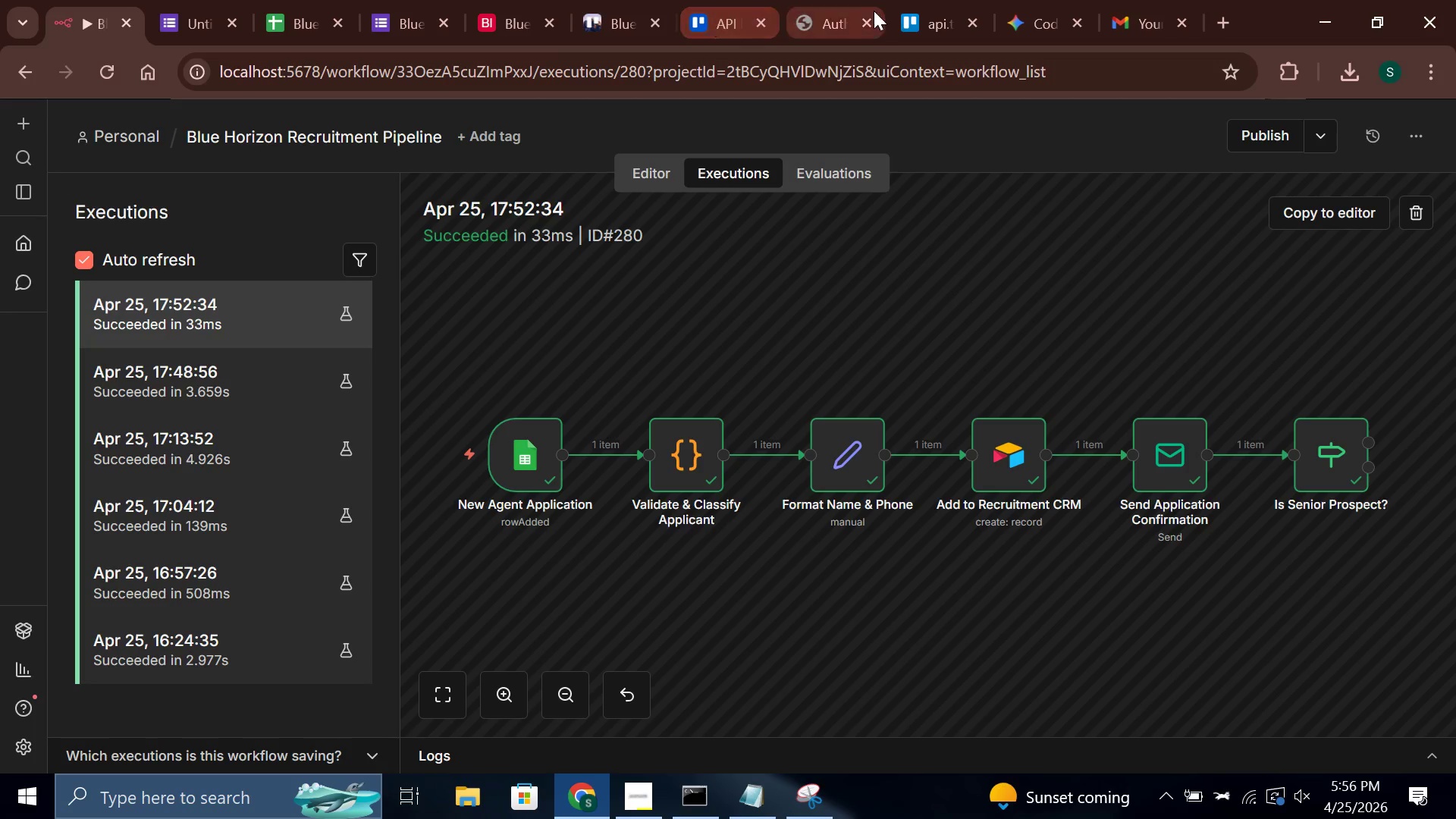 
left_click([908, 17])
 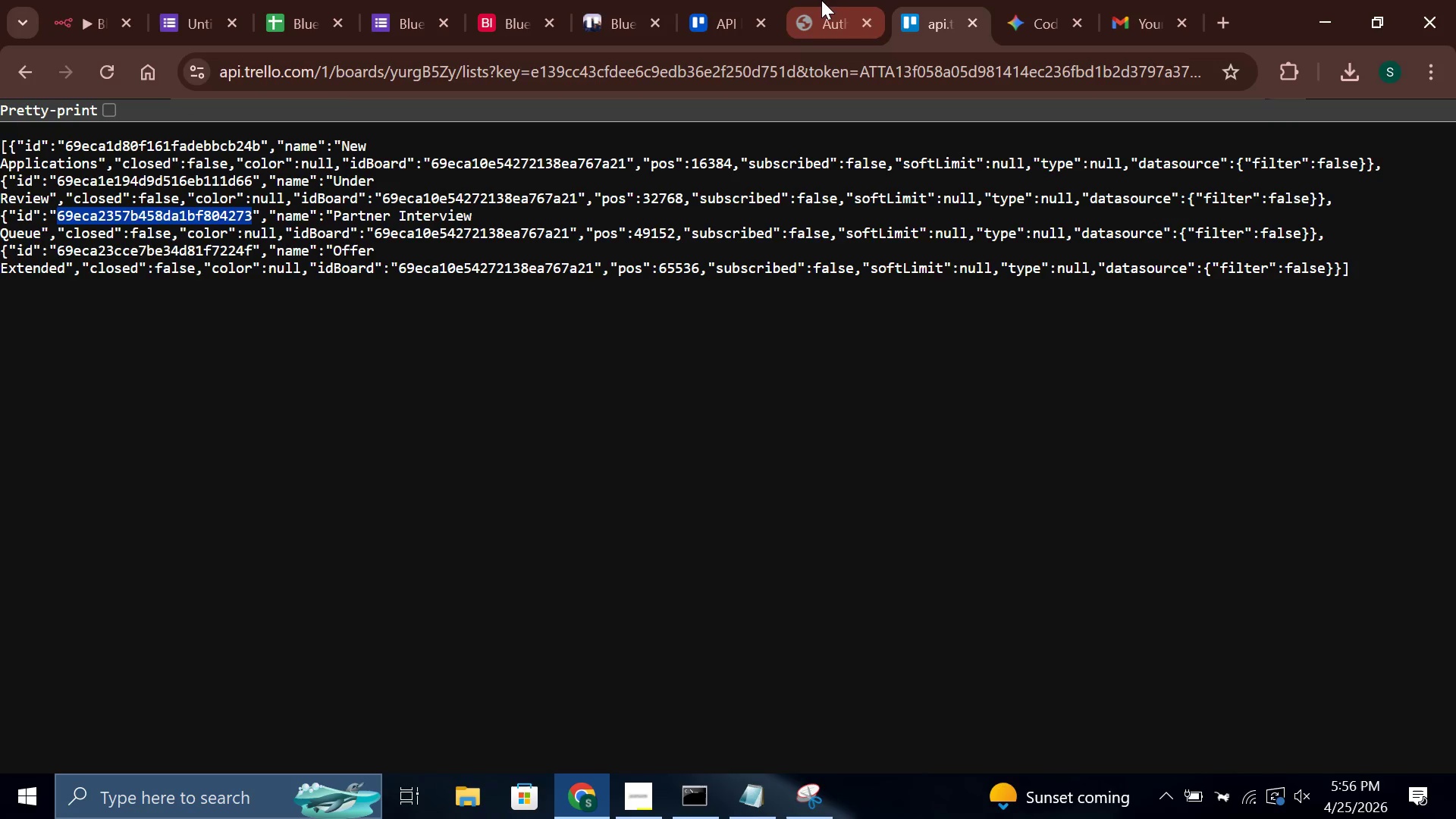 
left_click([820, 0])
 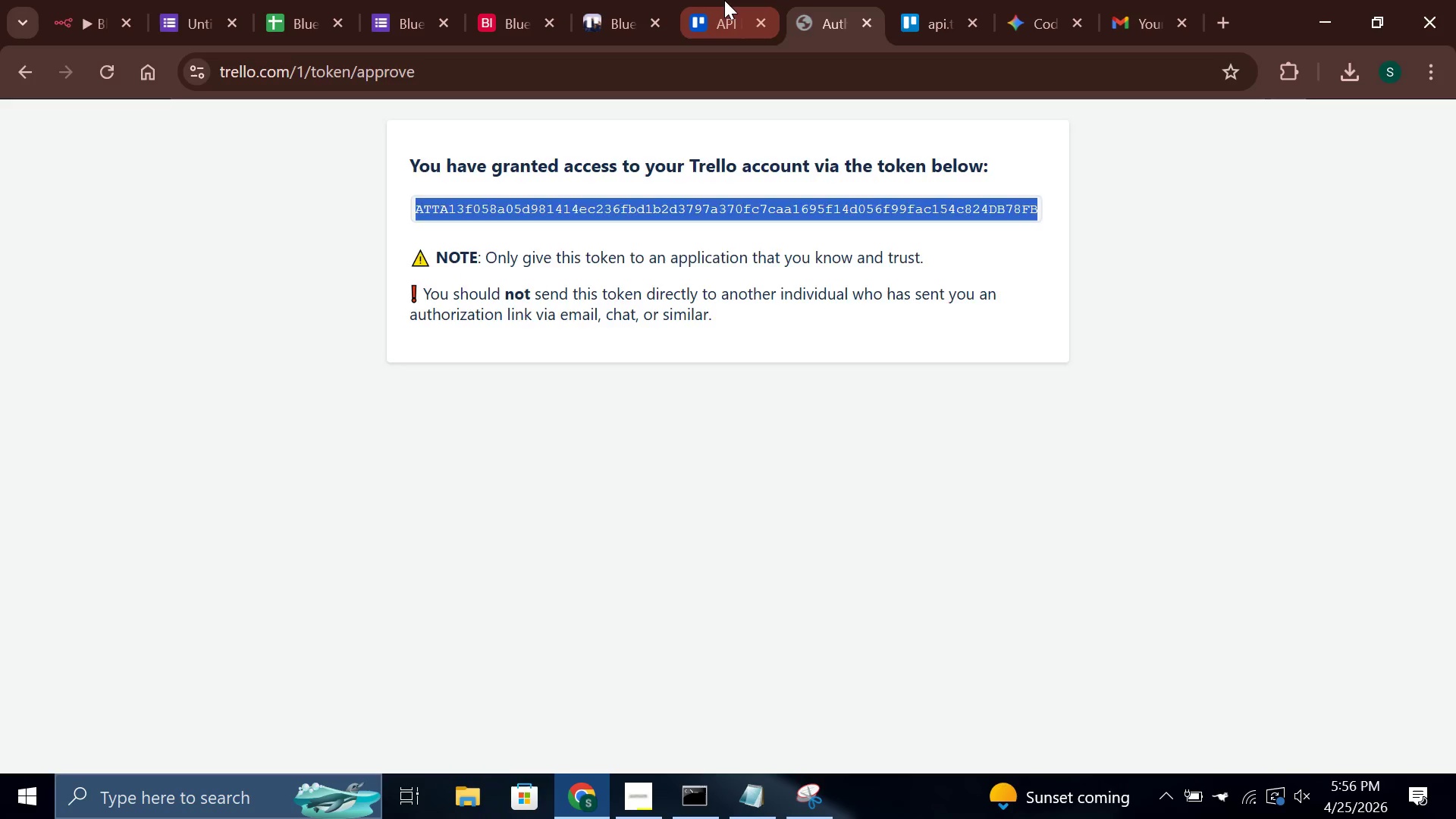 
left_click([724, 0])
 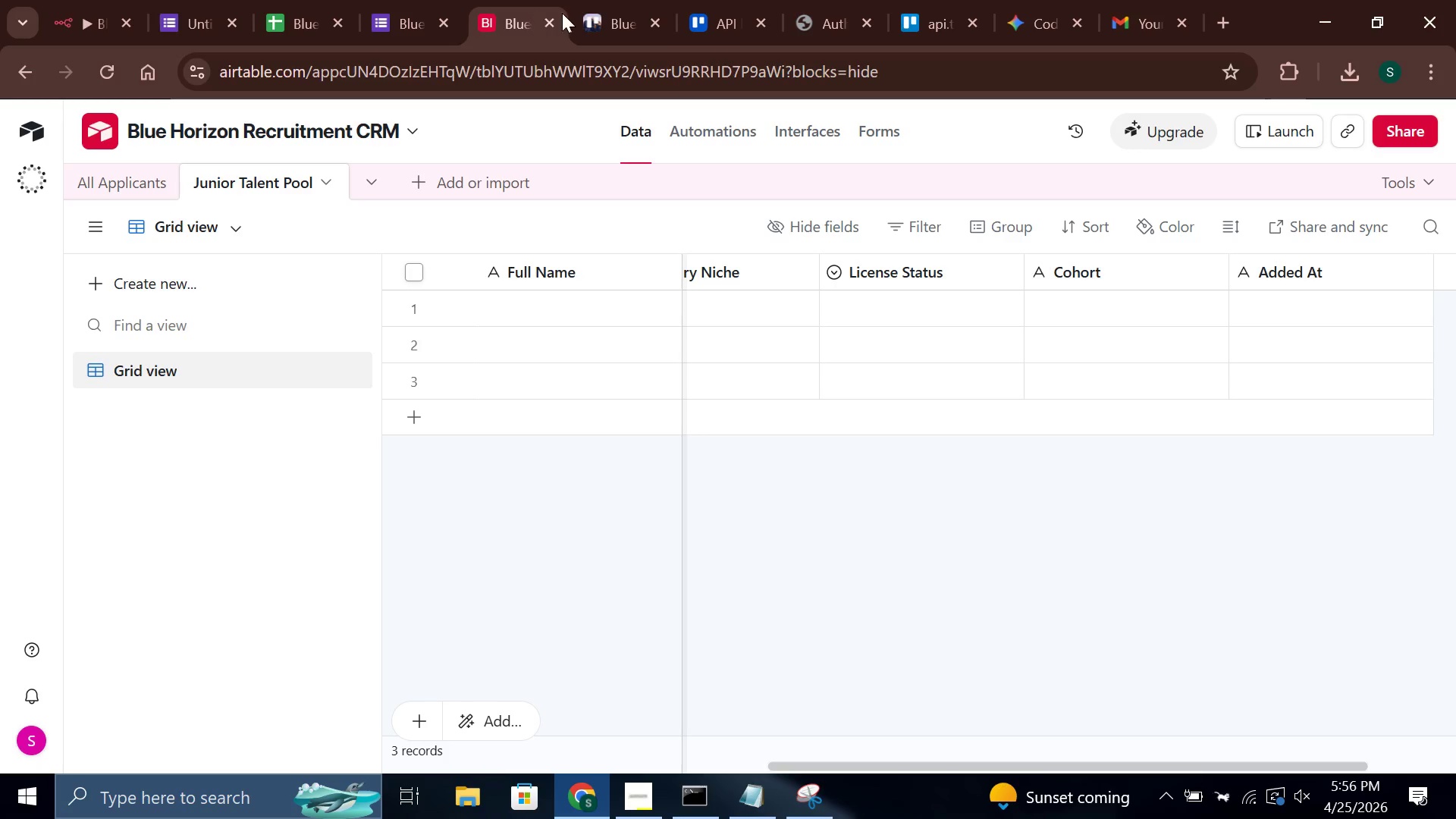 
double_click([628, 13])